 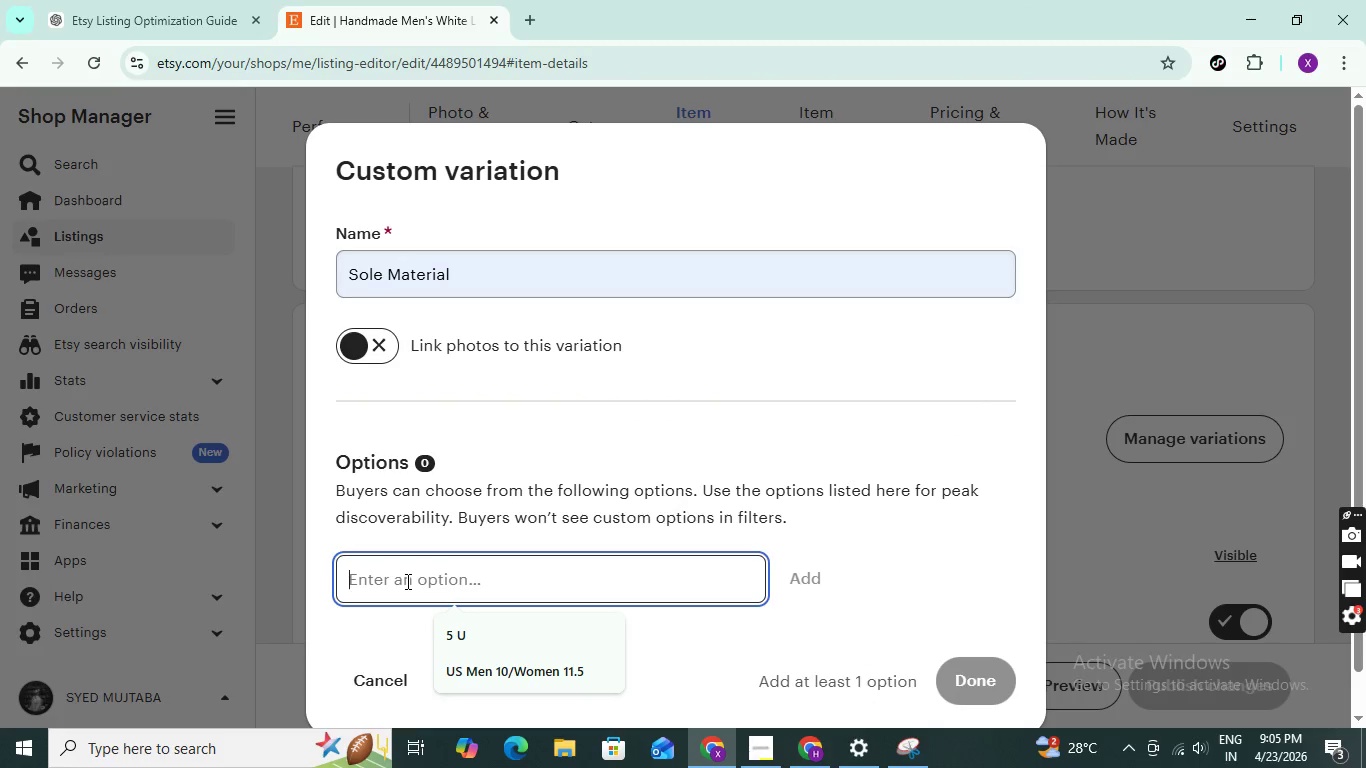 
key(Control+V)
 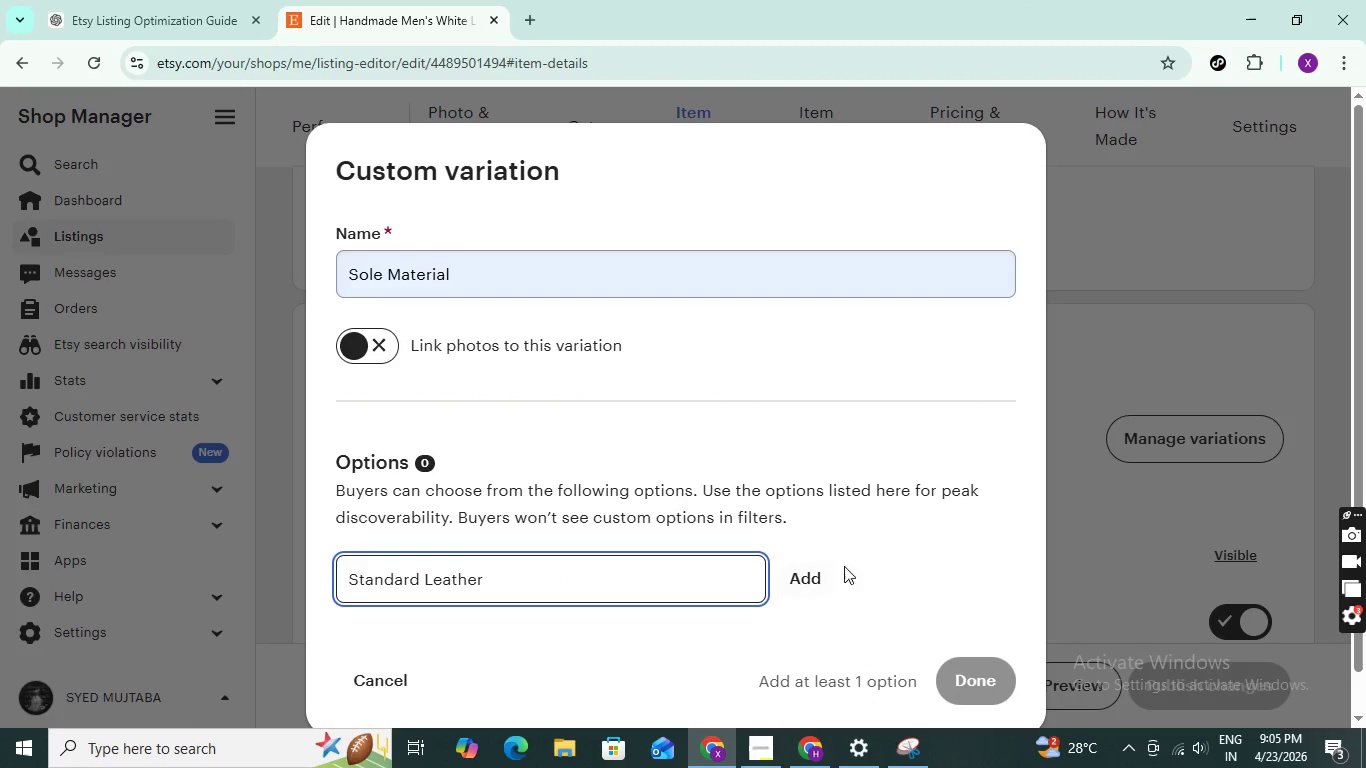 
left_click([825, 574])
 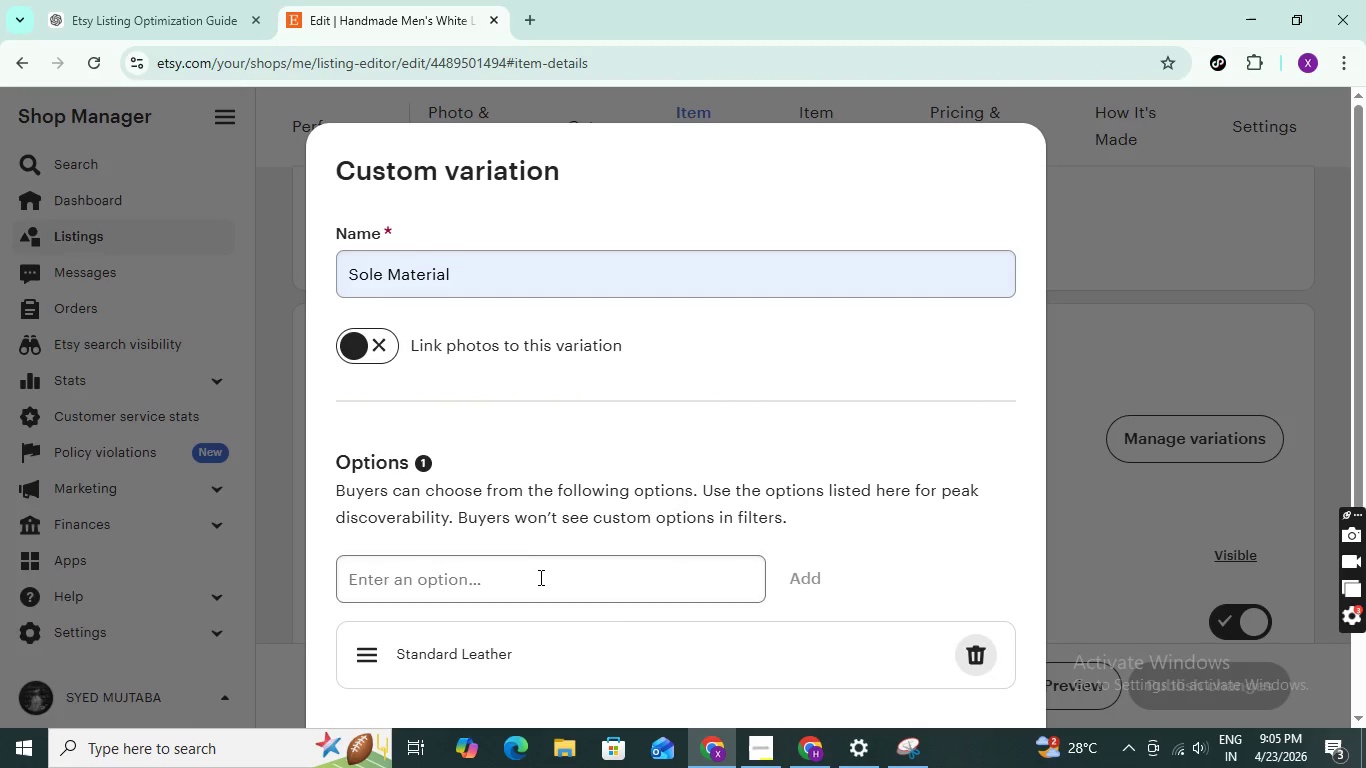 
left_click([539, 578])
 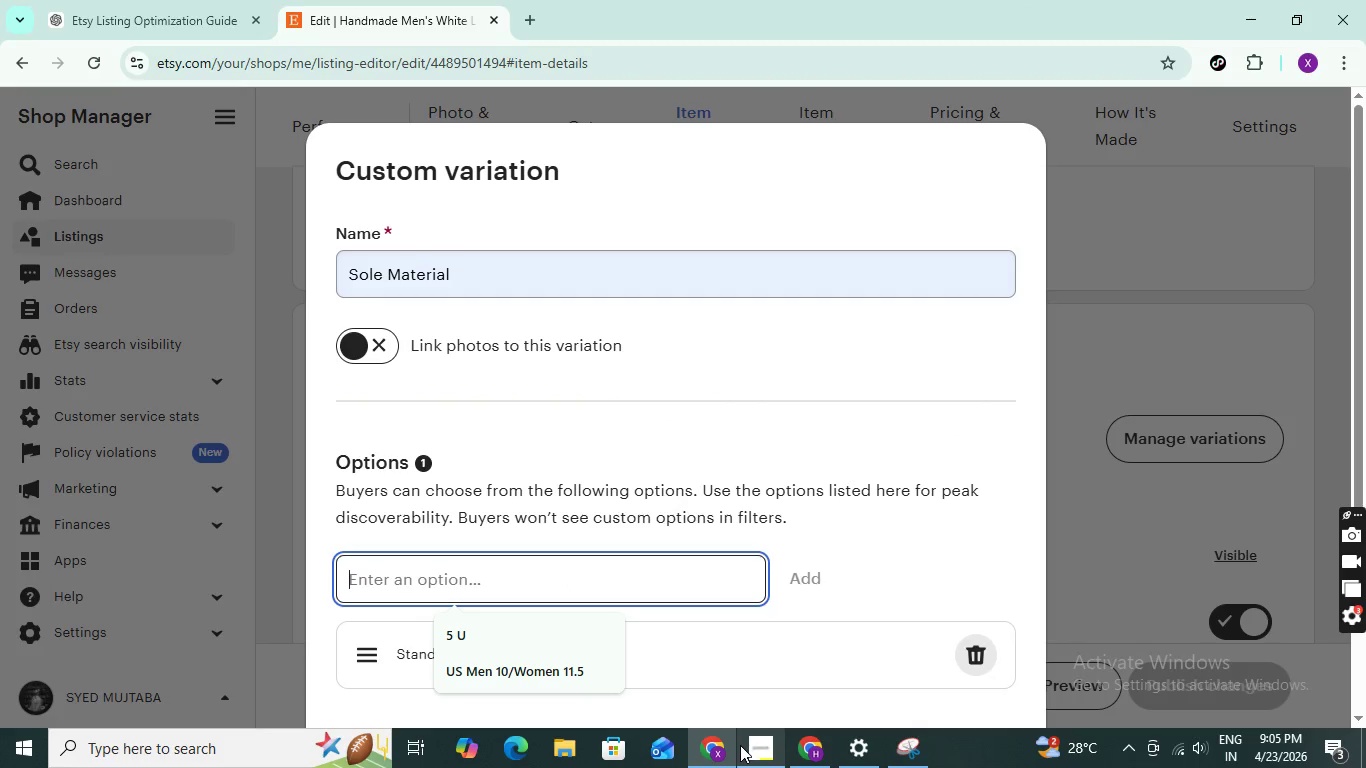 
left_click([753, 745])